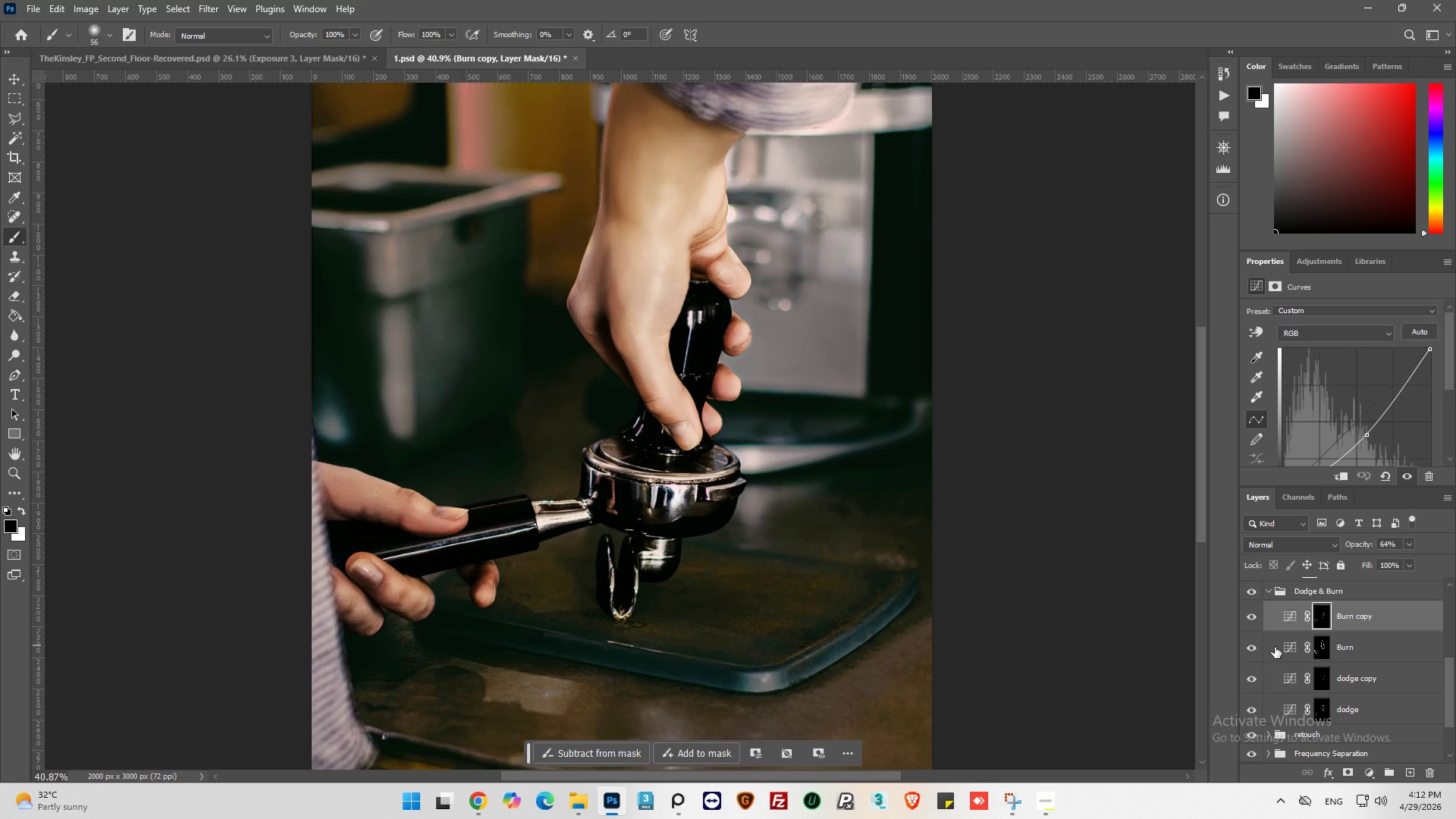 
left_click([1289, 646])
 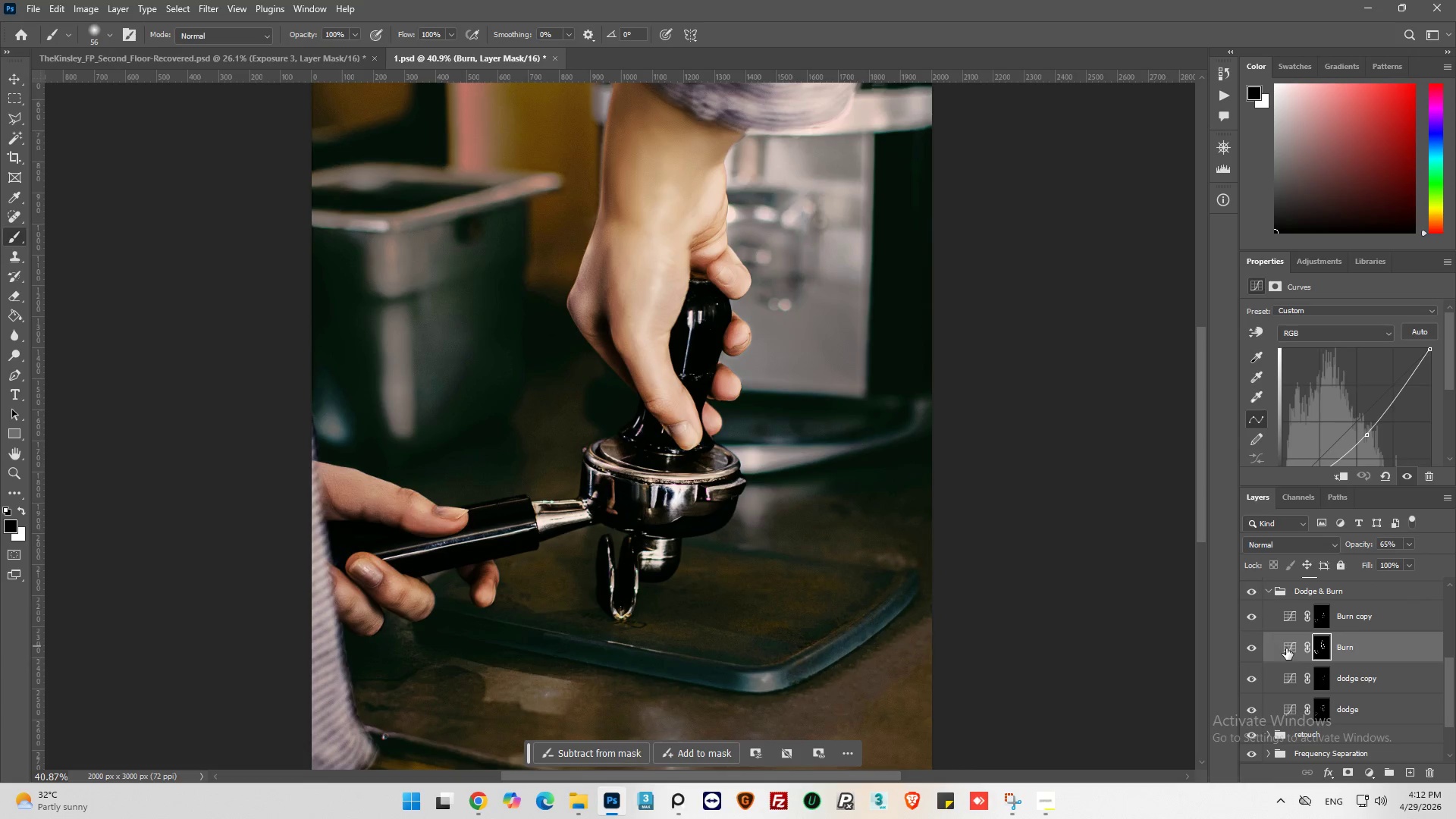 
left_click([1286, 648])
 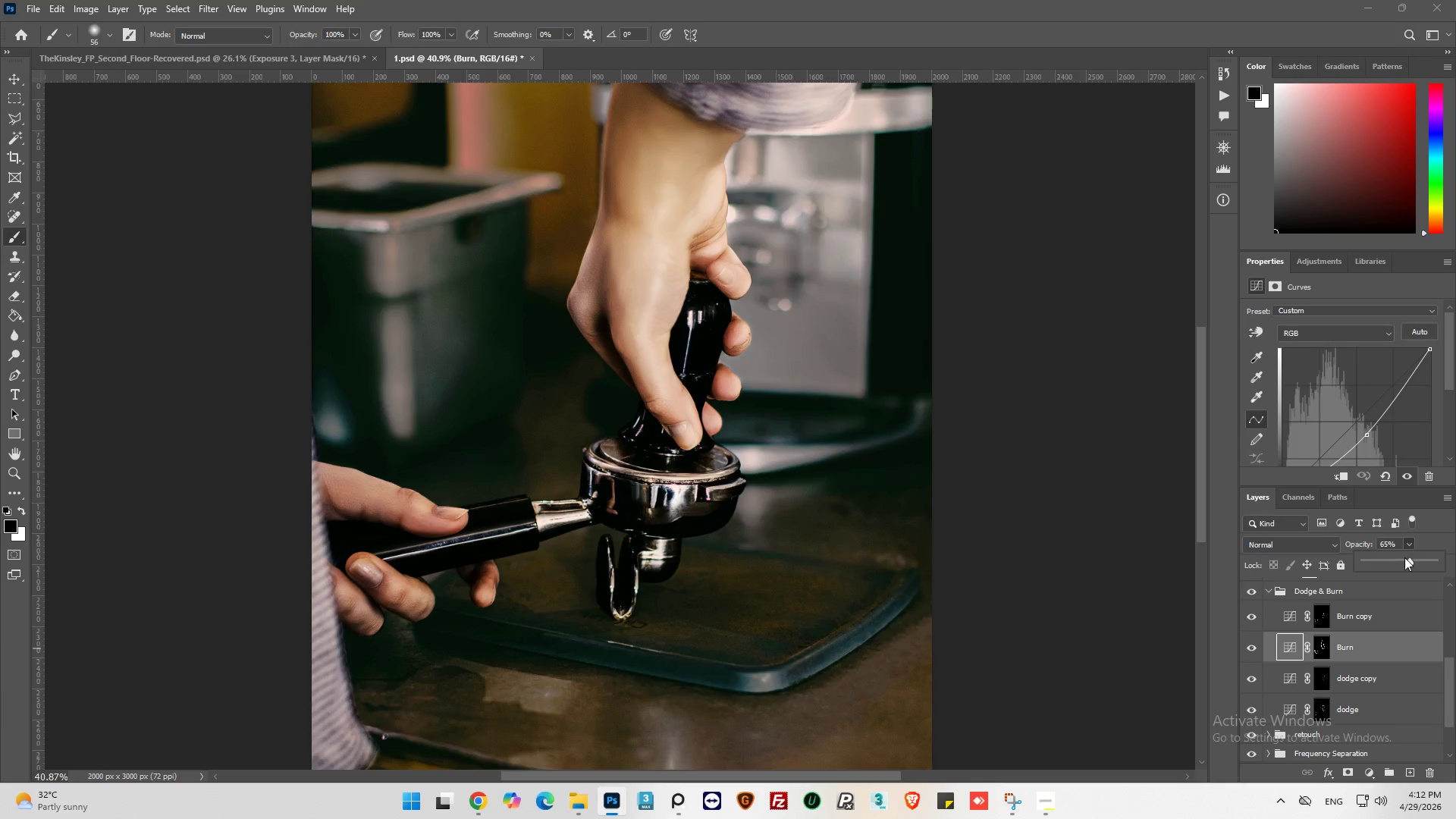 
left_click_drag(start_coordinate=[1404, 562], to_coordinate=[1394, 566])
 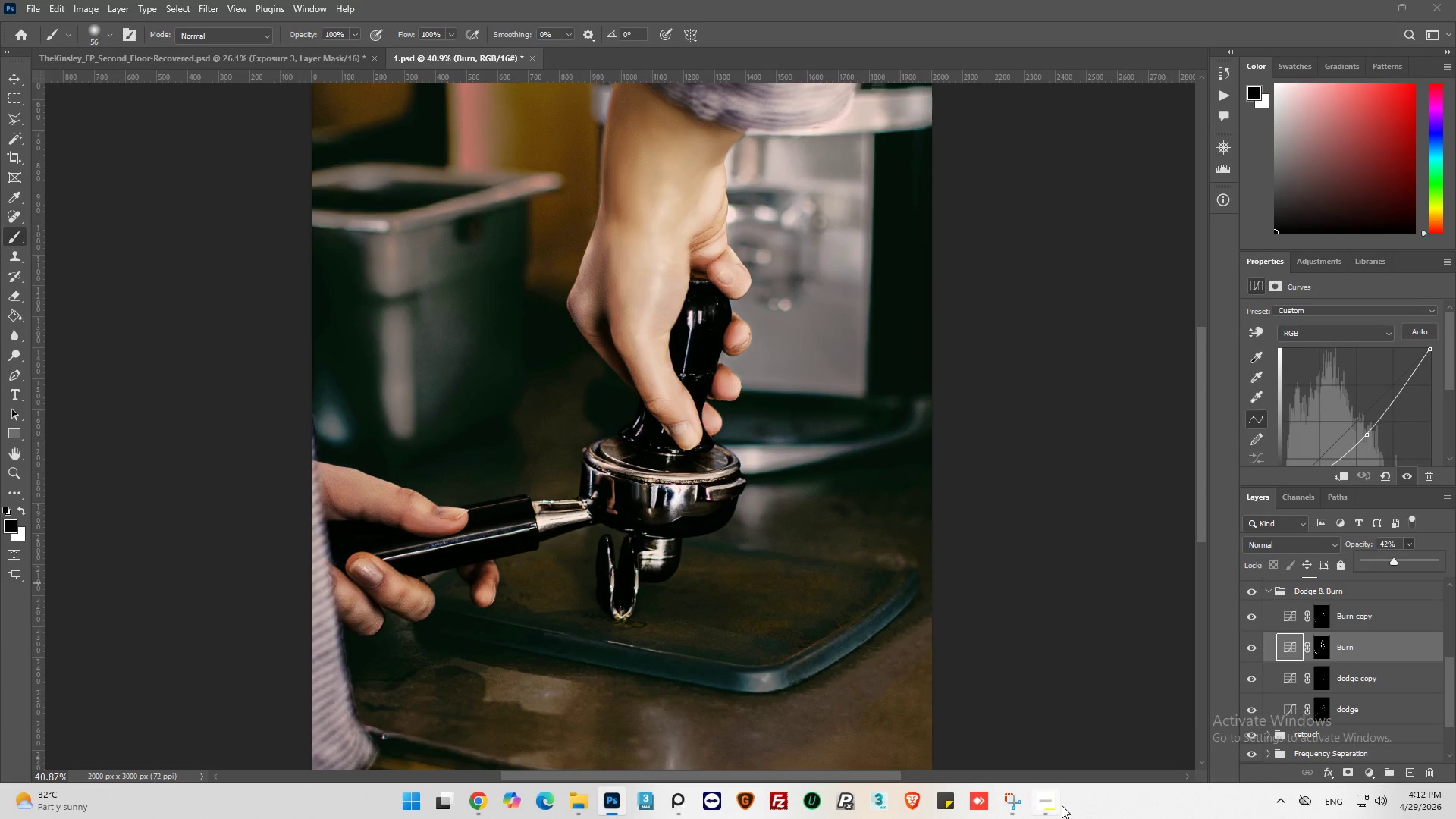 
left_click([1061, 805])